 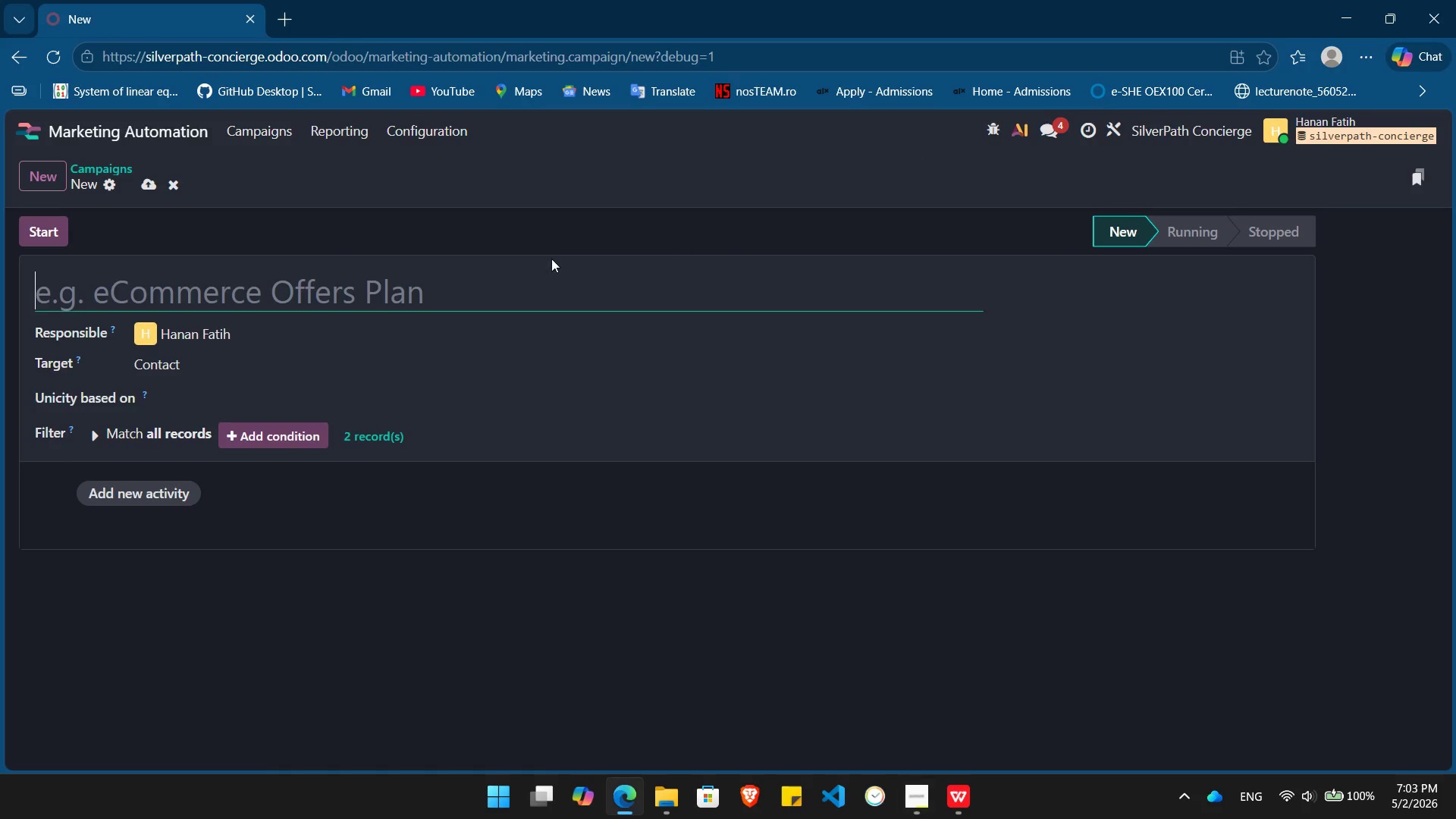 
key(Control+V)
 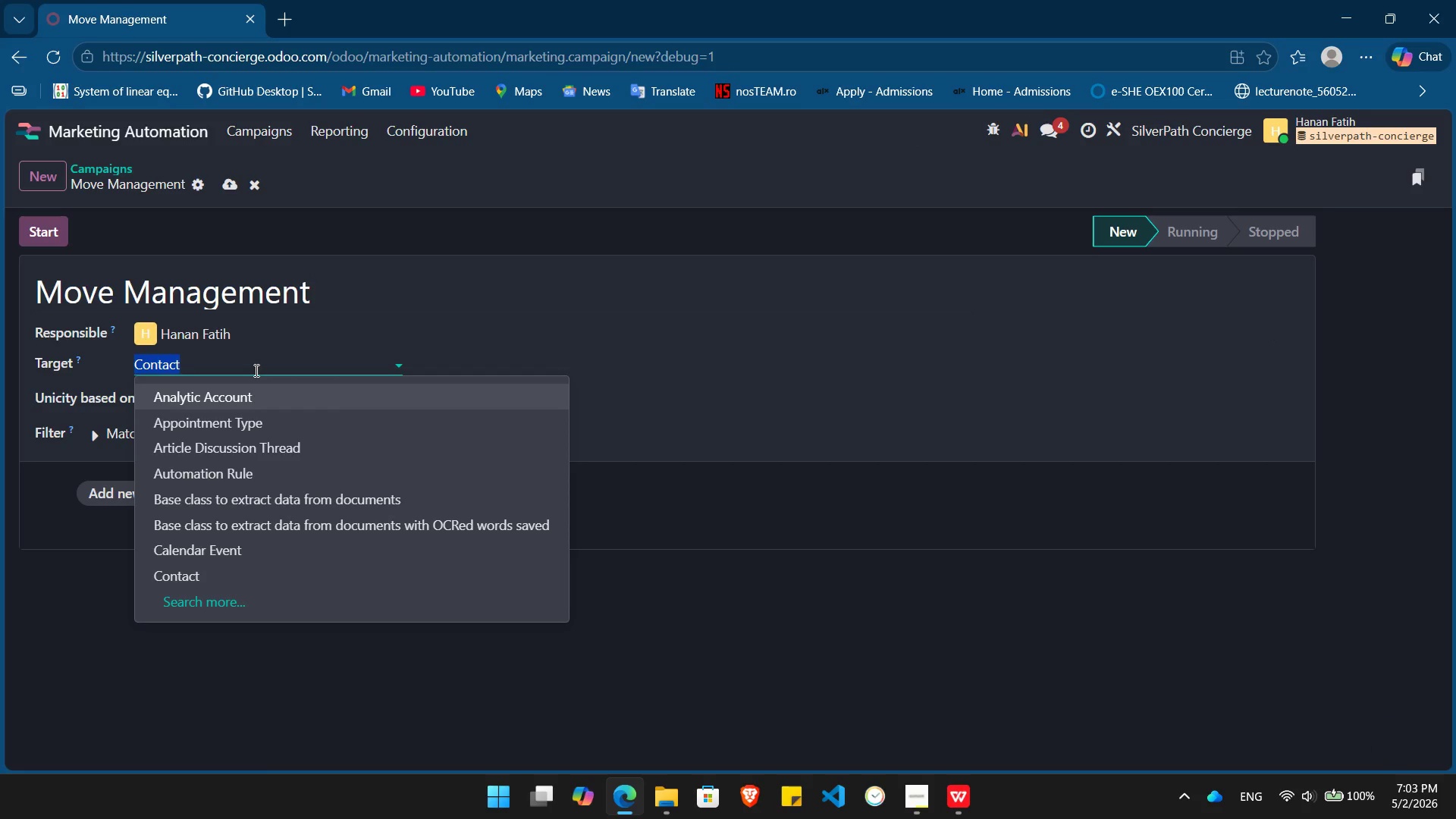 
type(le)
 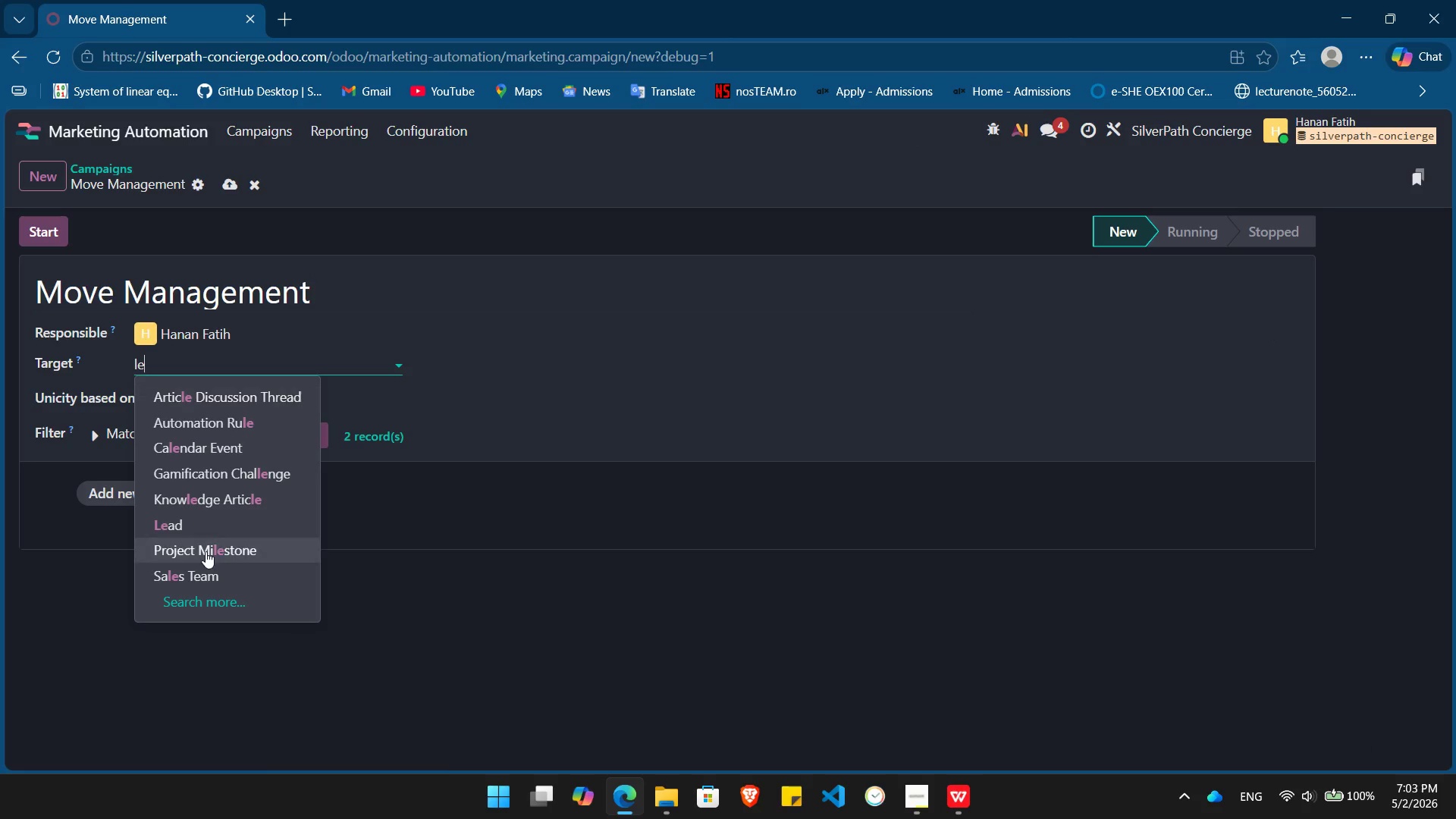 
left_click([209, 526])
 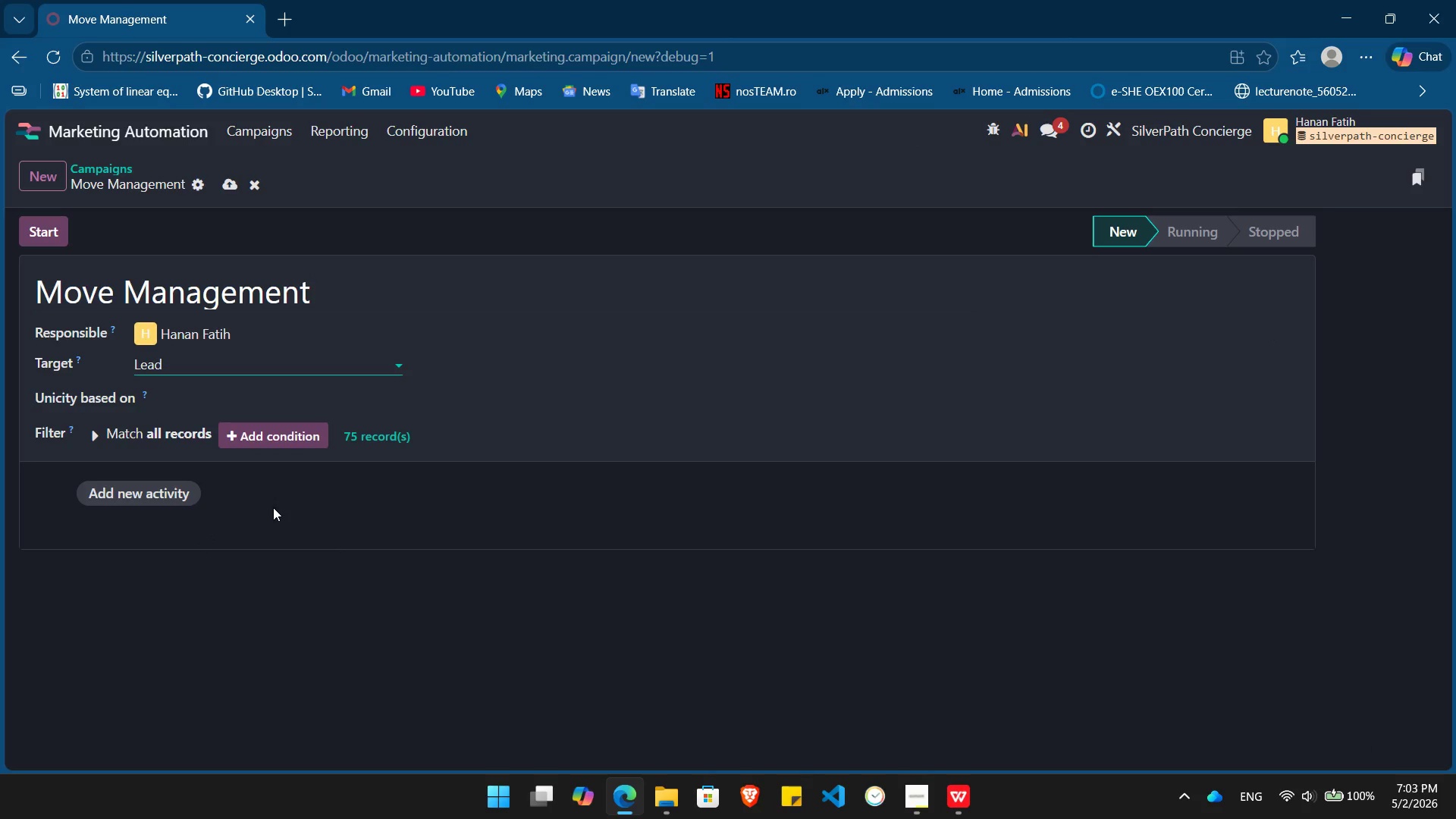 
left_click([273, 507])
 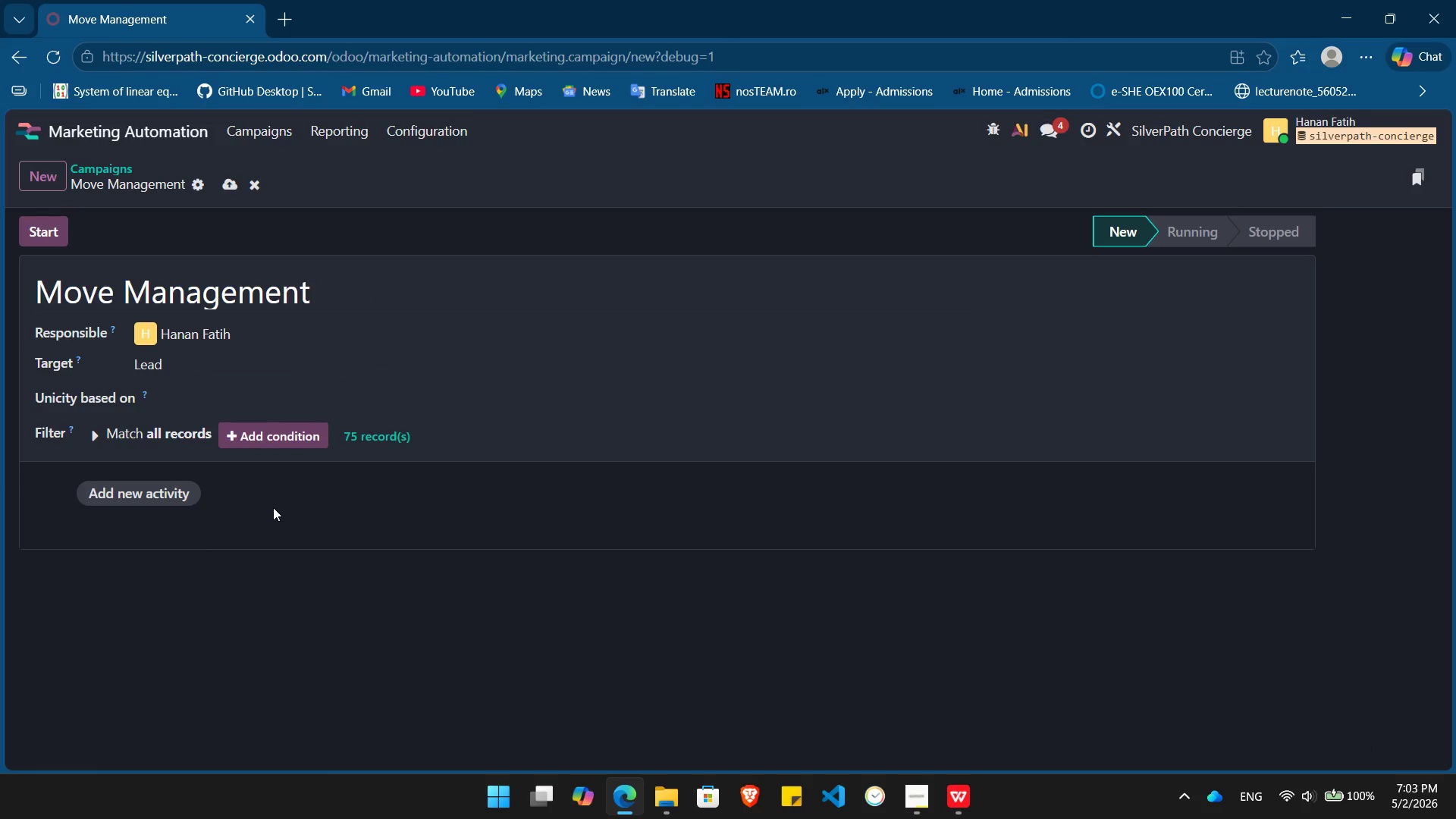 
key(Alt+Tab)